 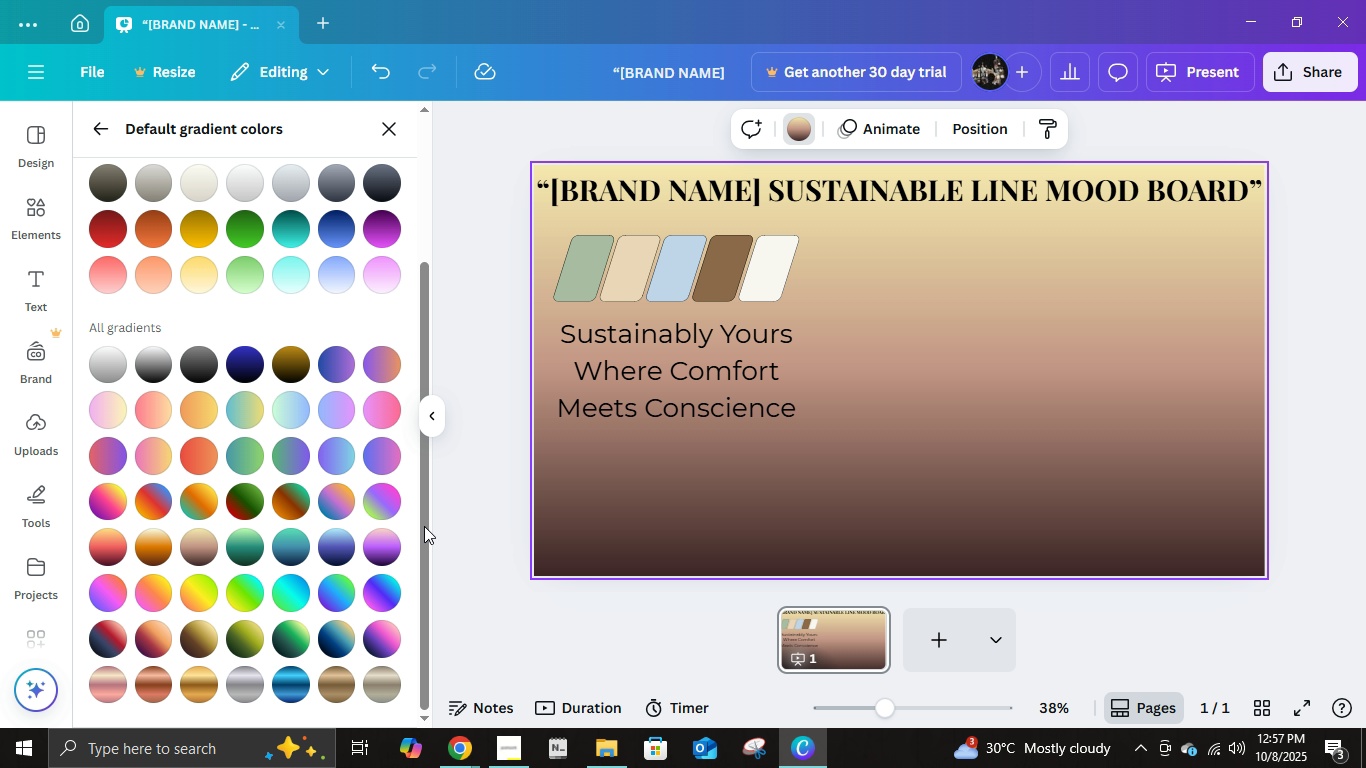 
left_click([159, 632])
 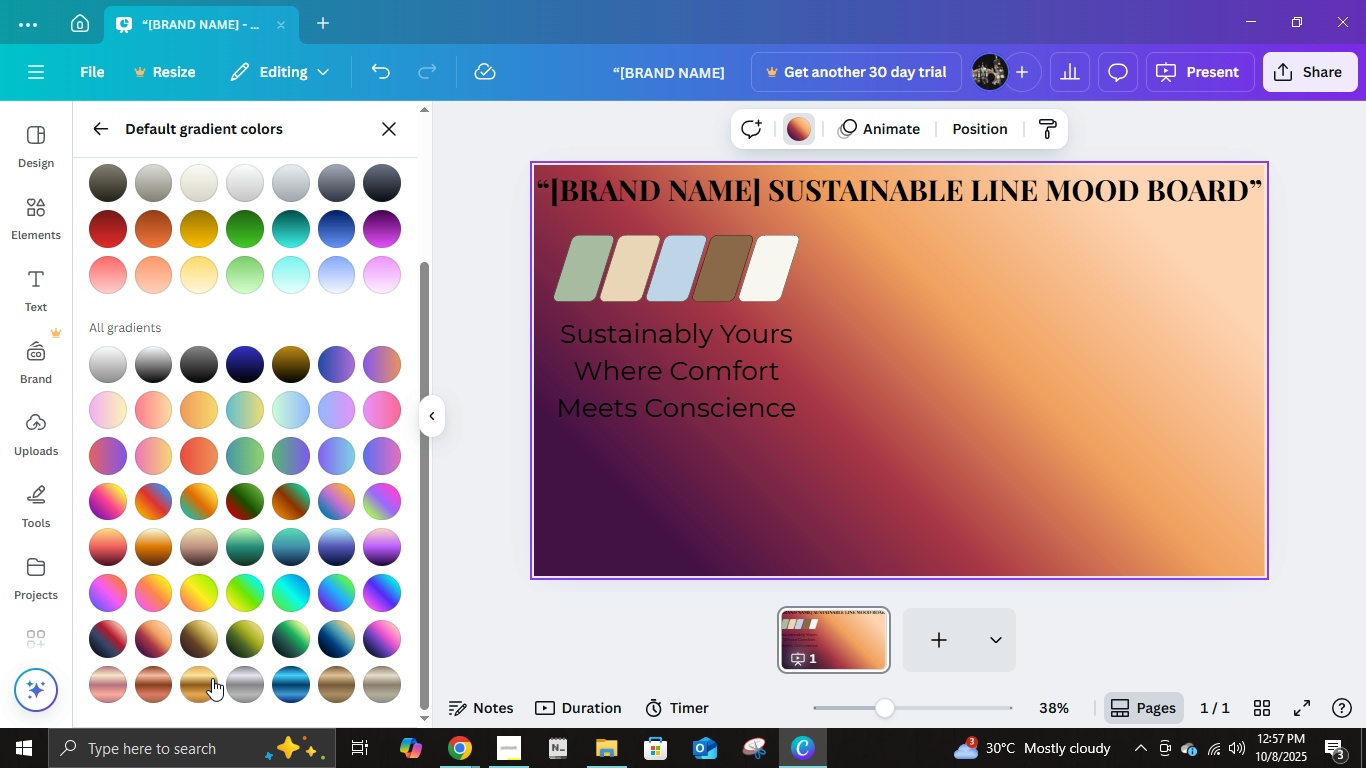 
left_click([235, 679])
 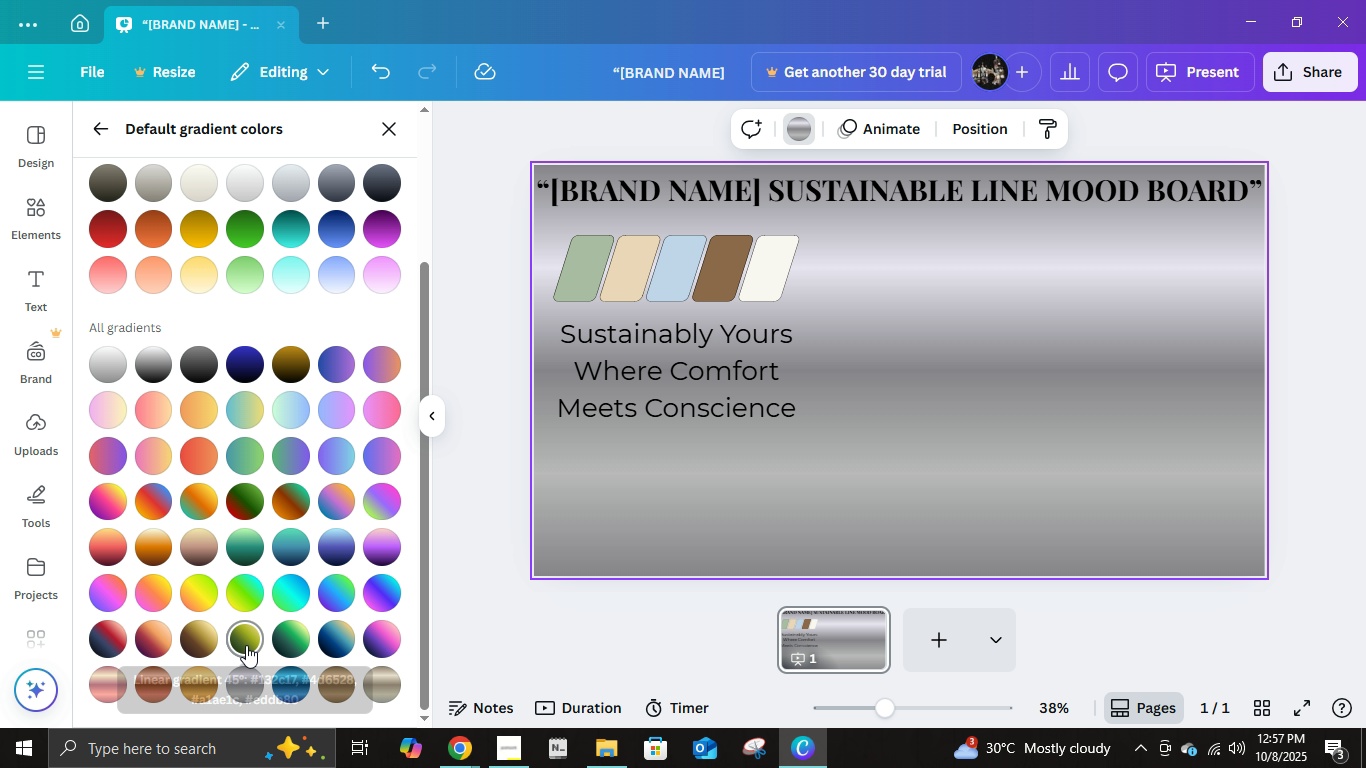 
left_click([246, 645])
 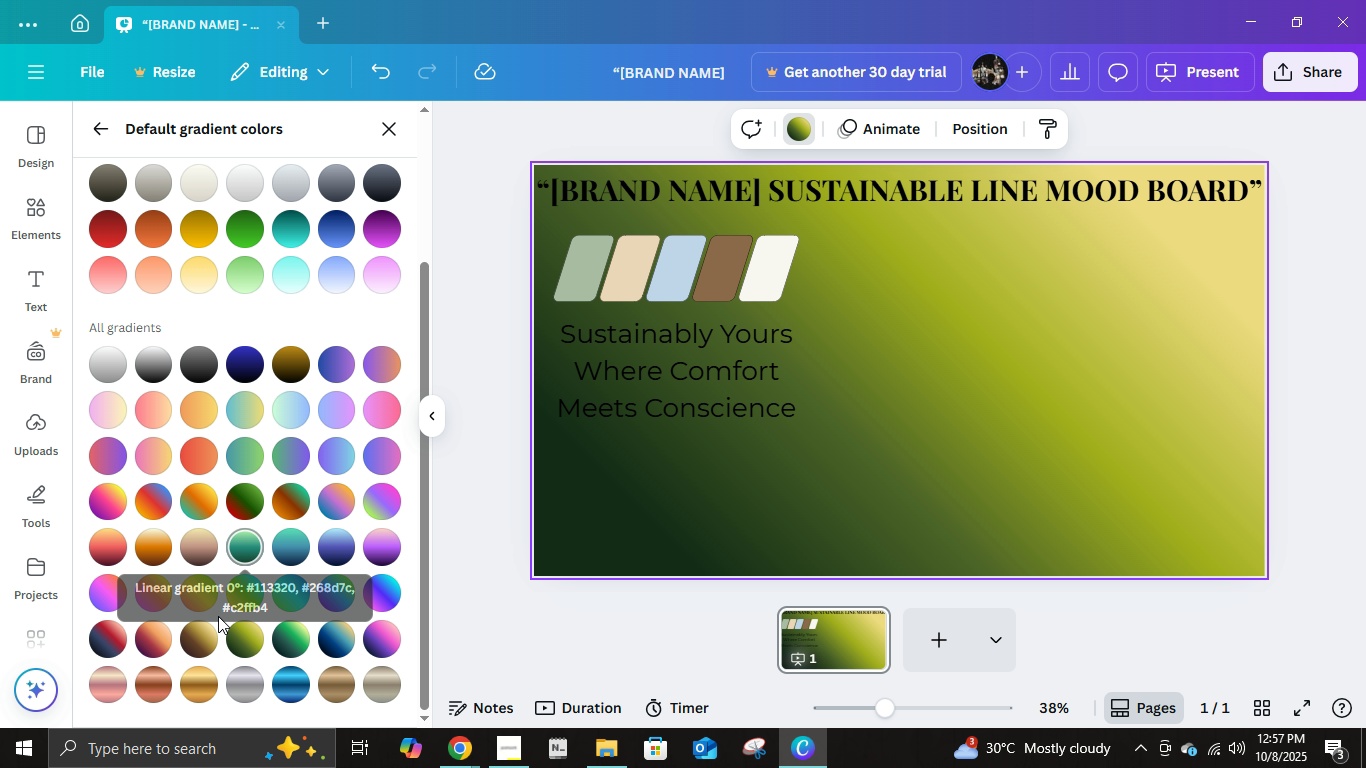 
left_click([231, 599])
 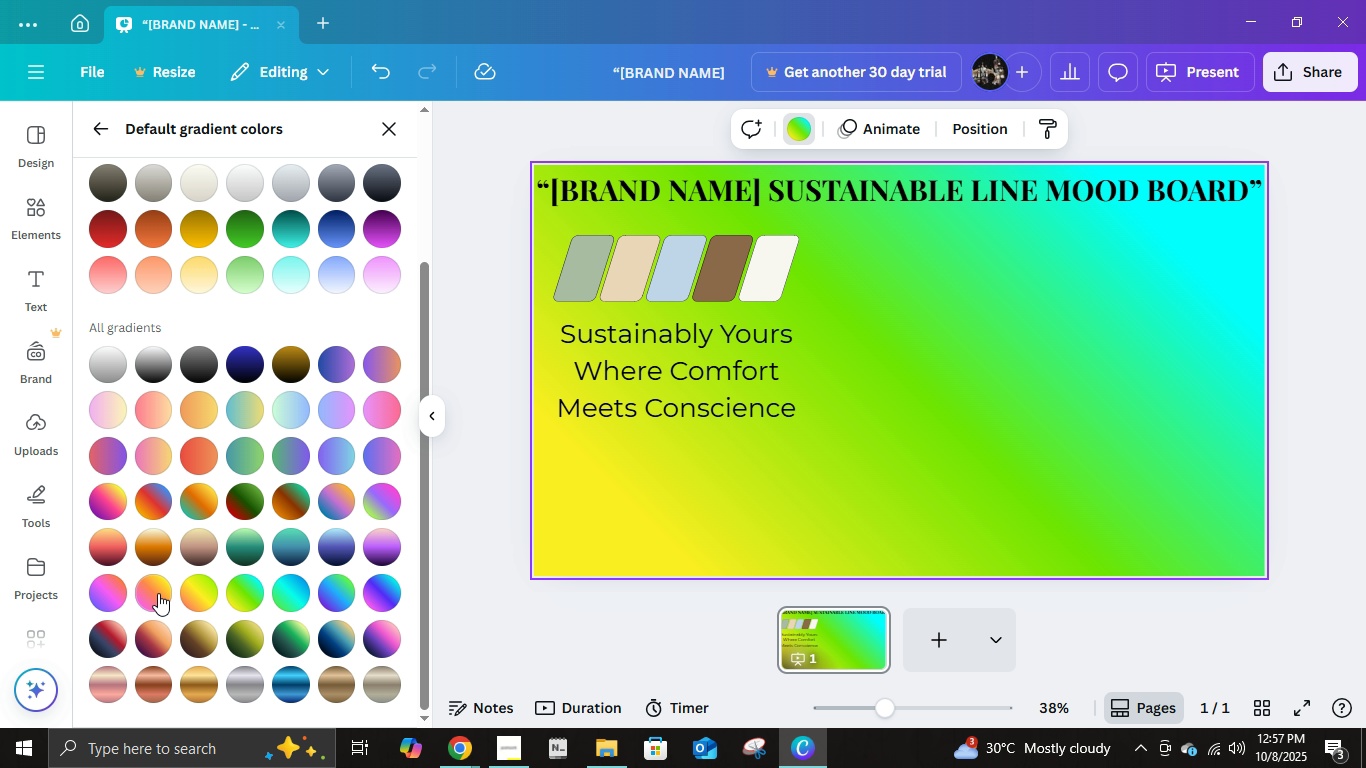 
left_click([158, 593])